 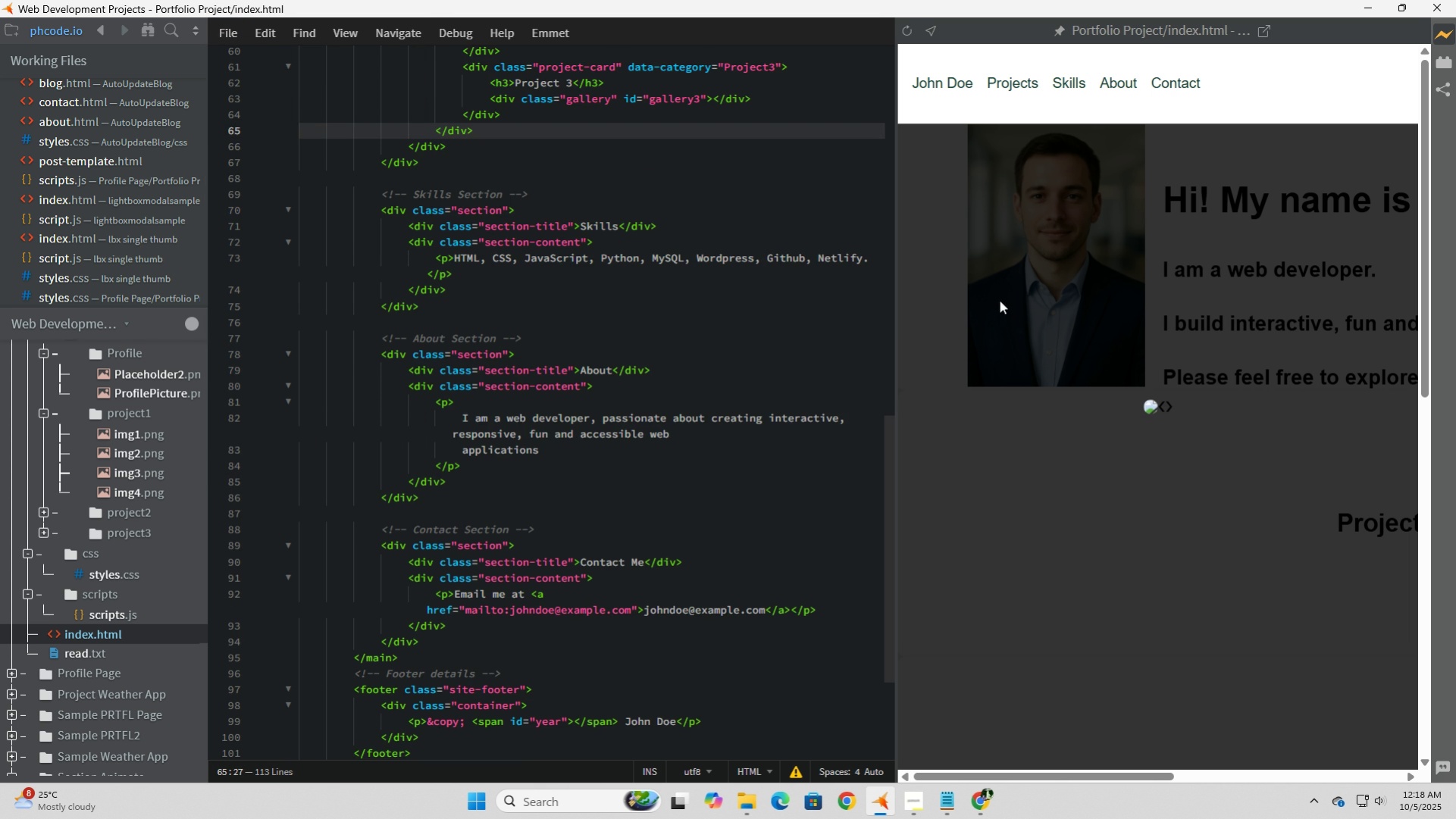 
left_click([906, 30])
 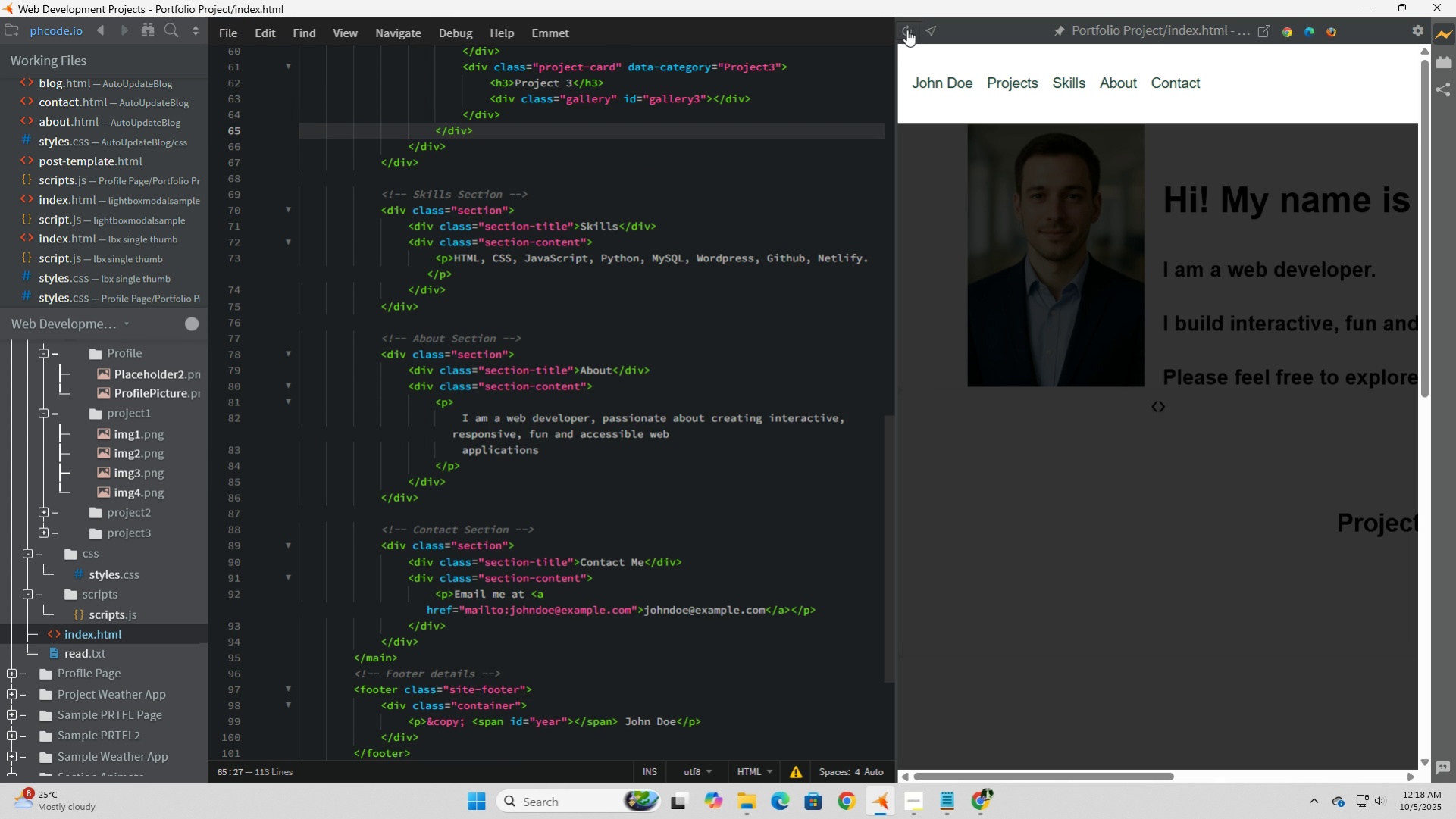 
left_click([906, 30])
 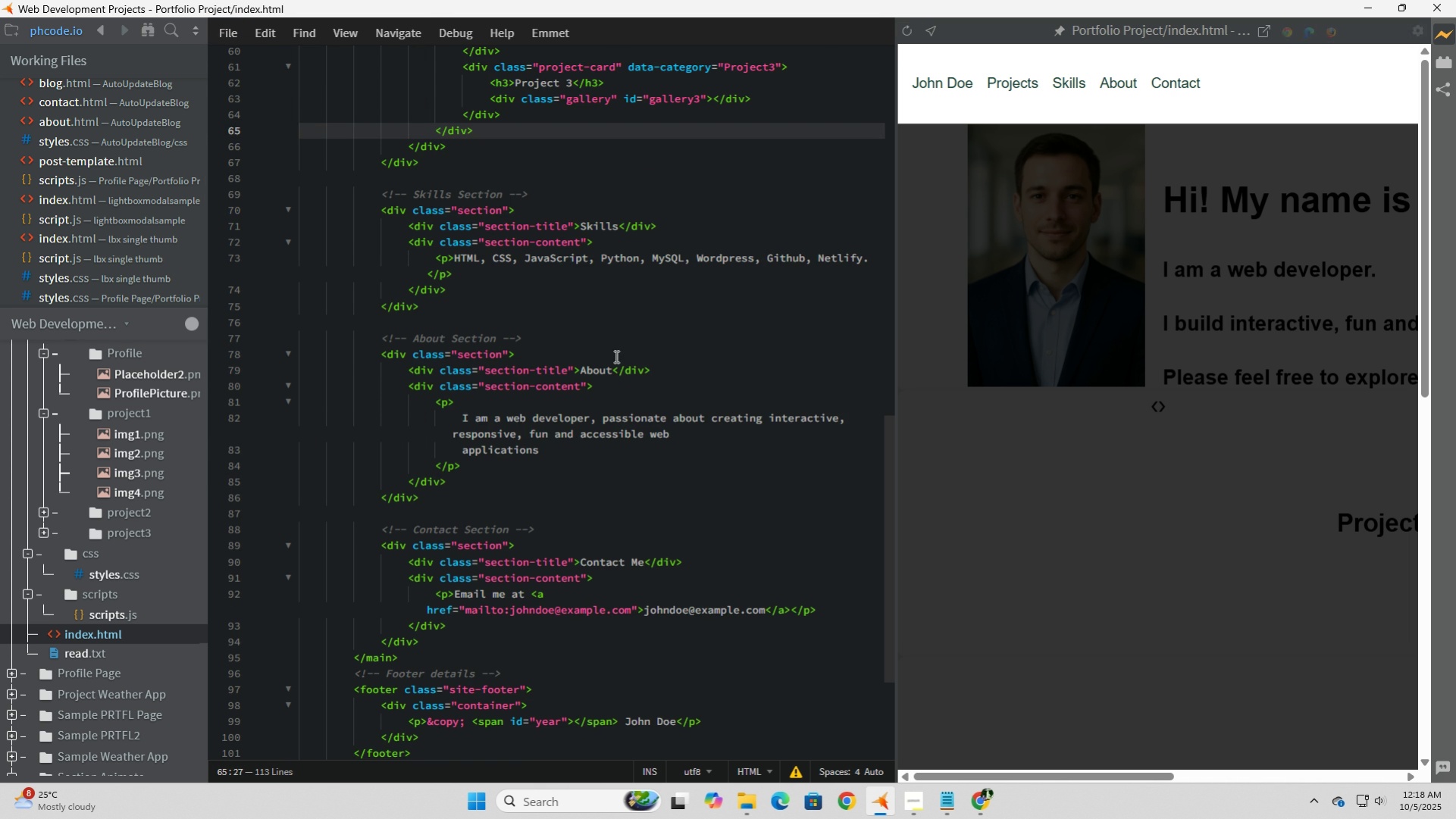 
scroll: coordinate [619, 373], scroll_direction: up, amount: 4.0
 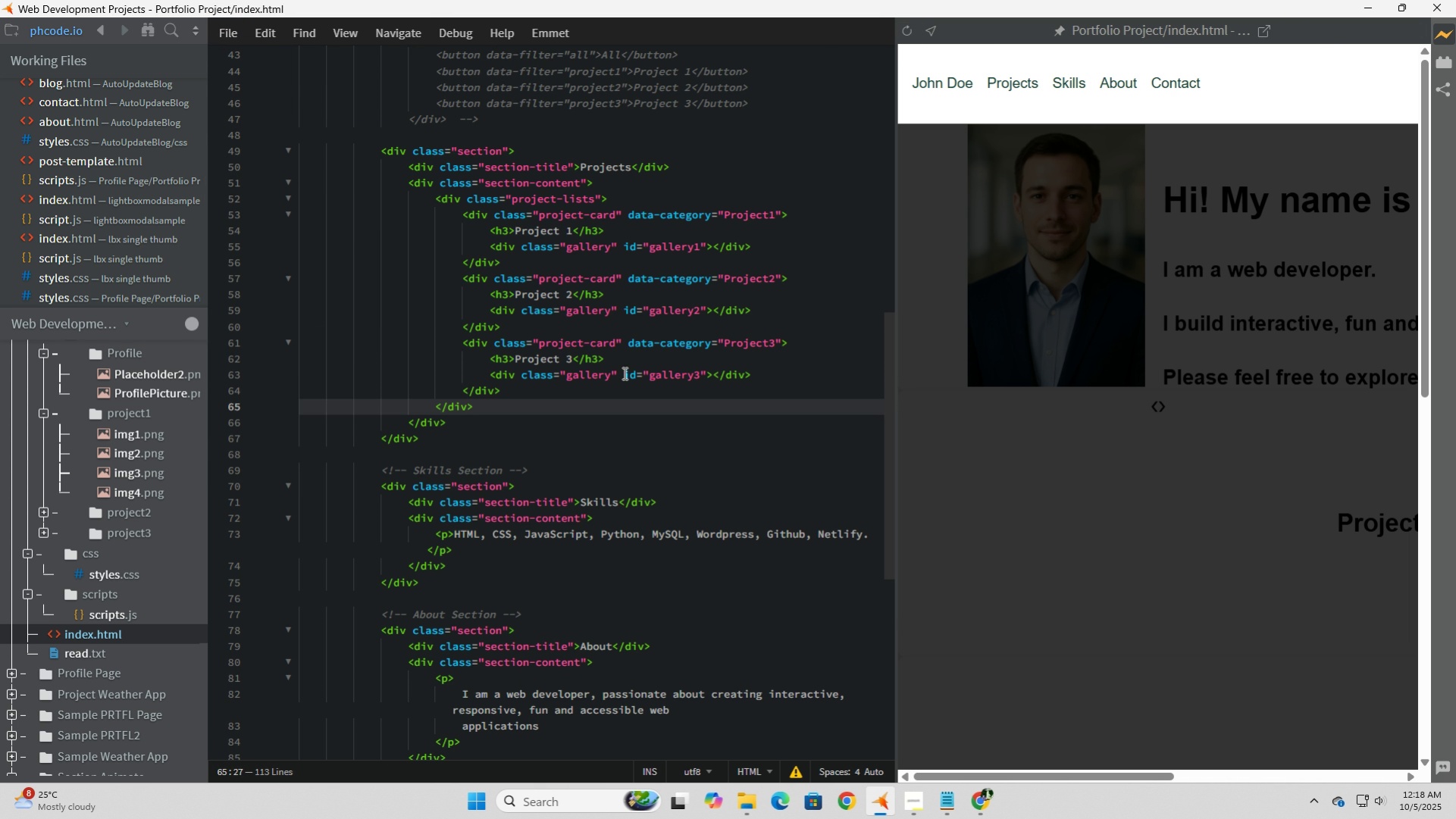 
wait(7.9)
 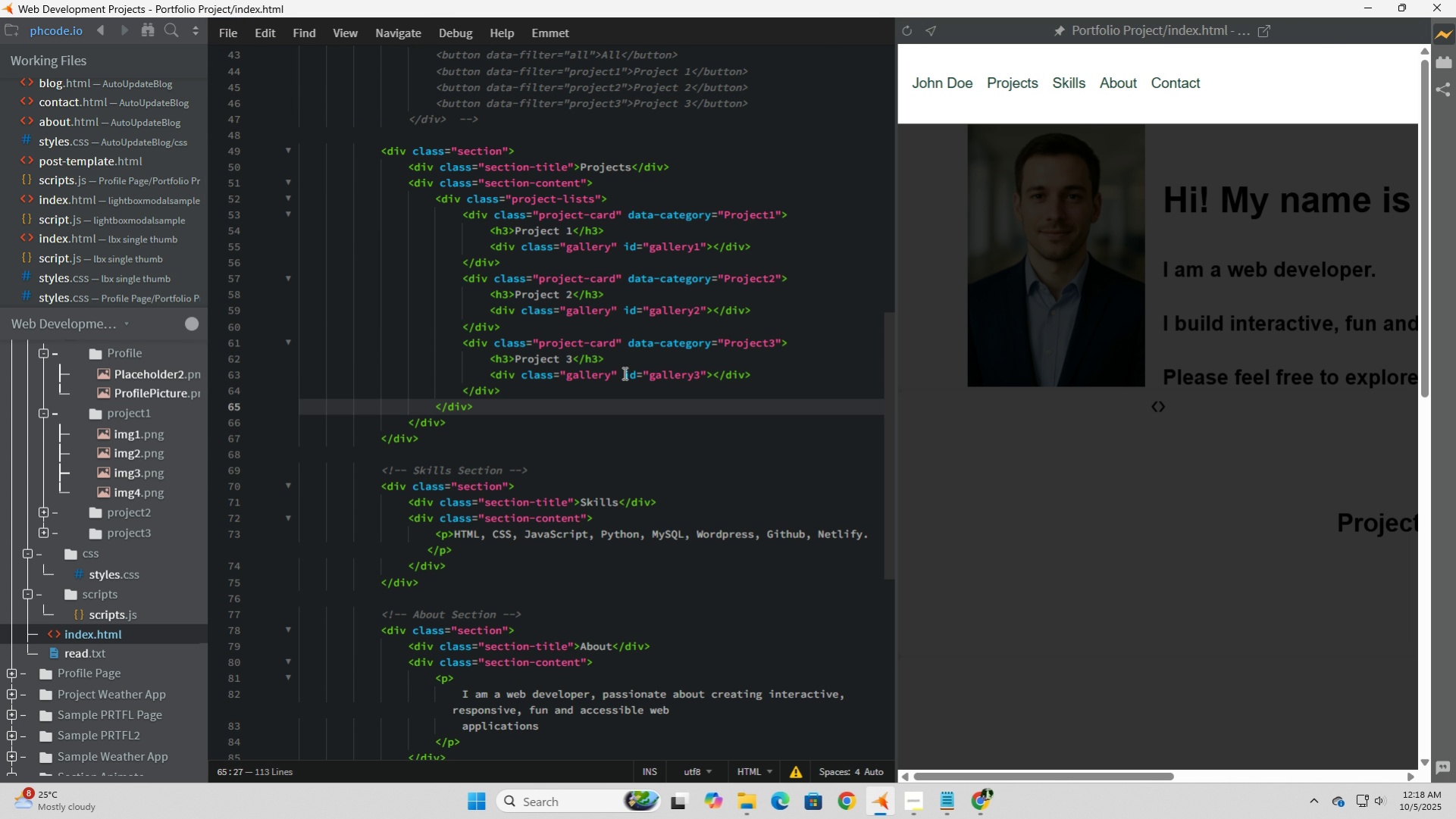 
left_click([594, 199])
 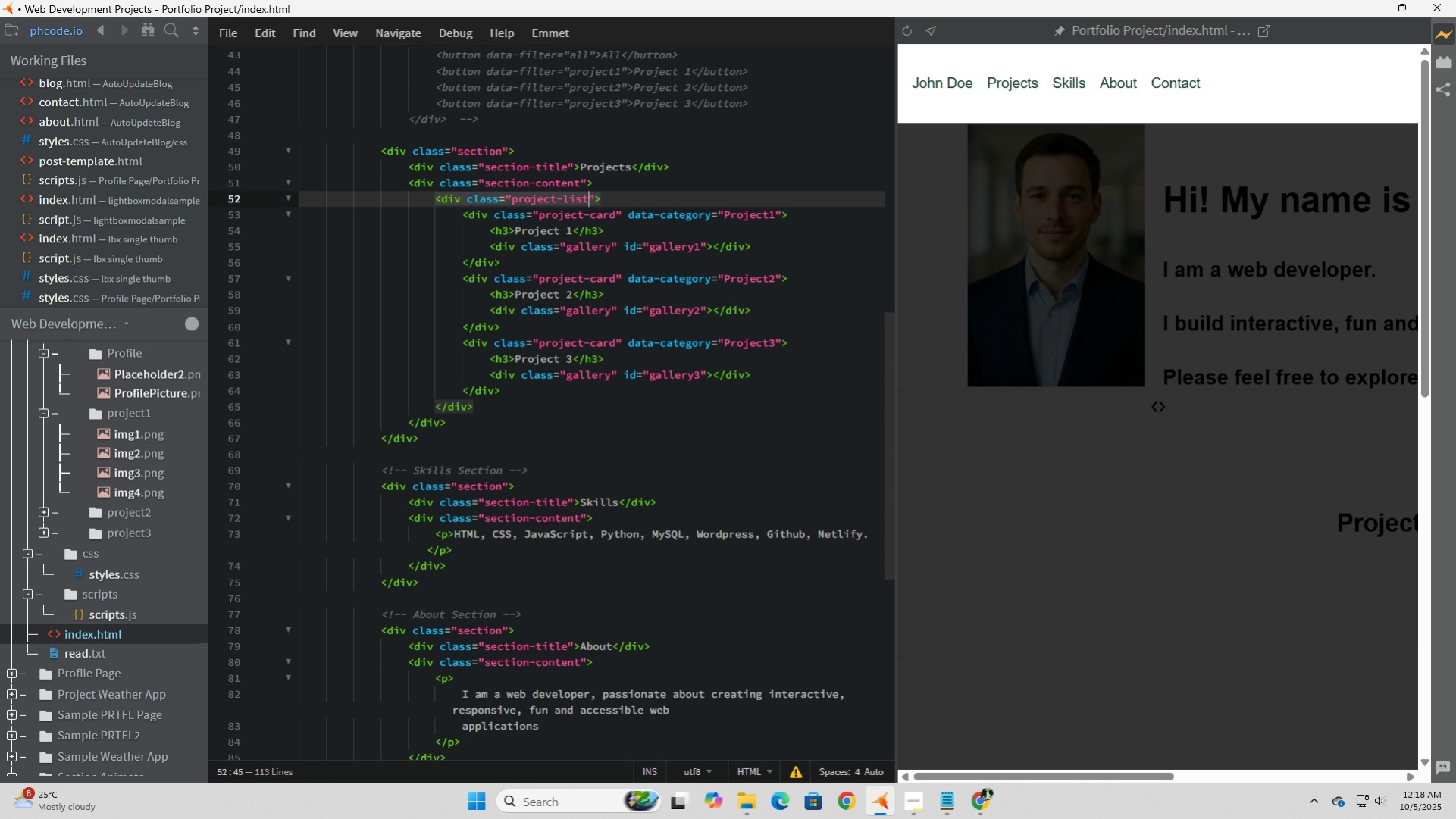 
key(Backspace)
 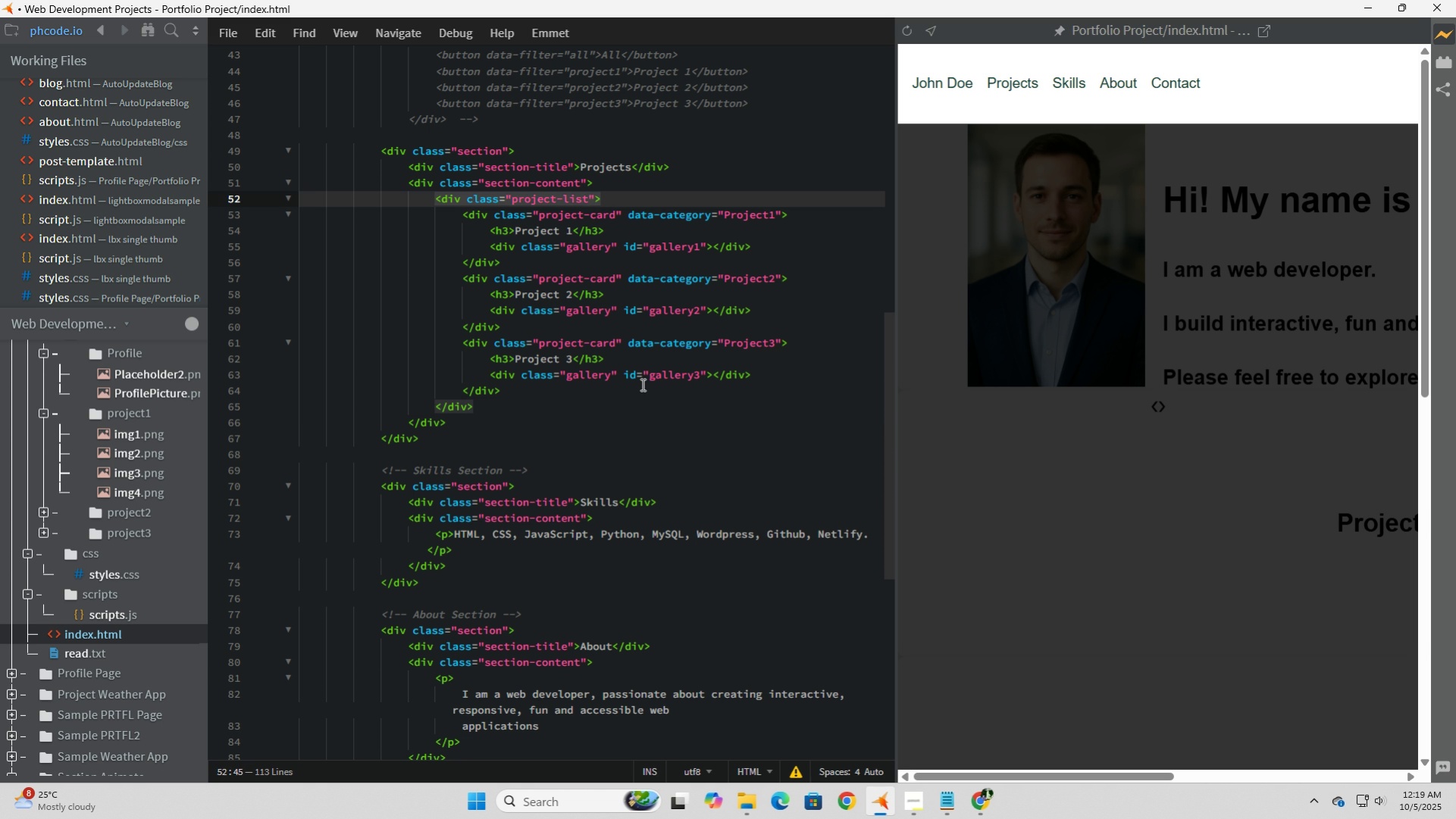 
left_click([641, 384])
 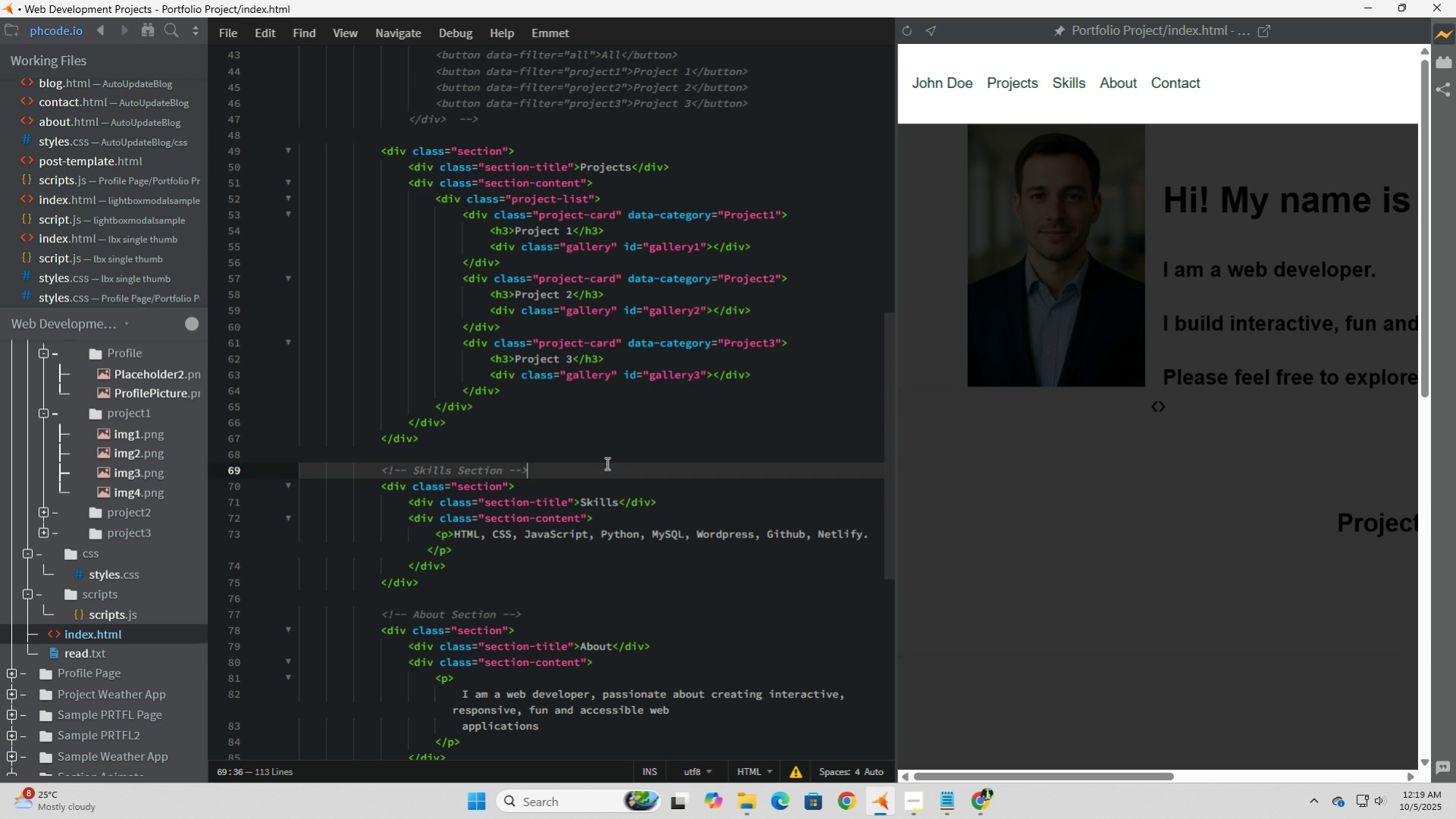 
left_click([606, 463])
 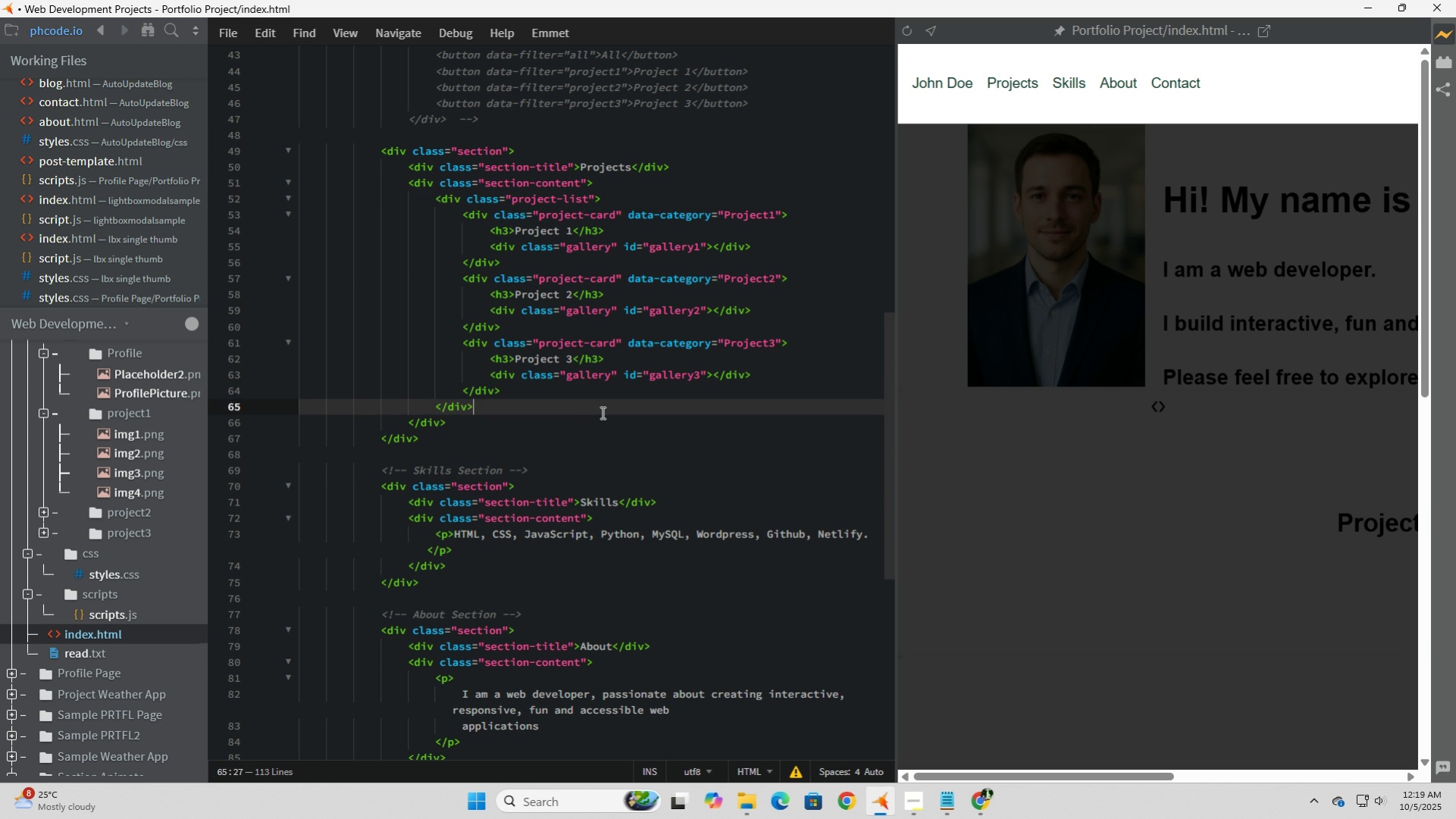 
left_click([601, 412])
 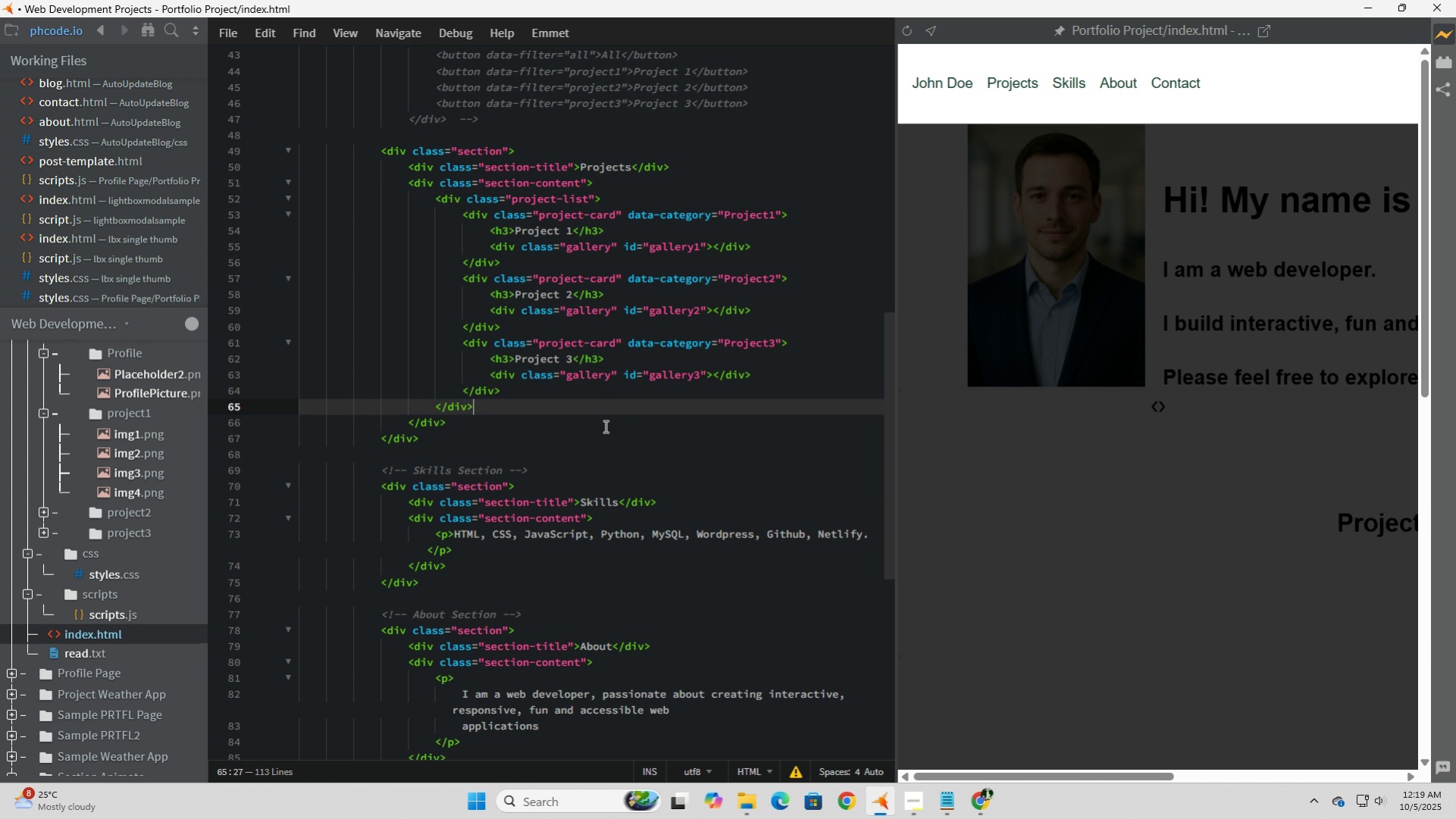 
wait(10.65)
 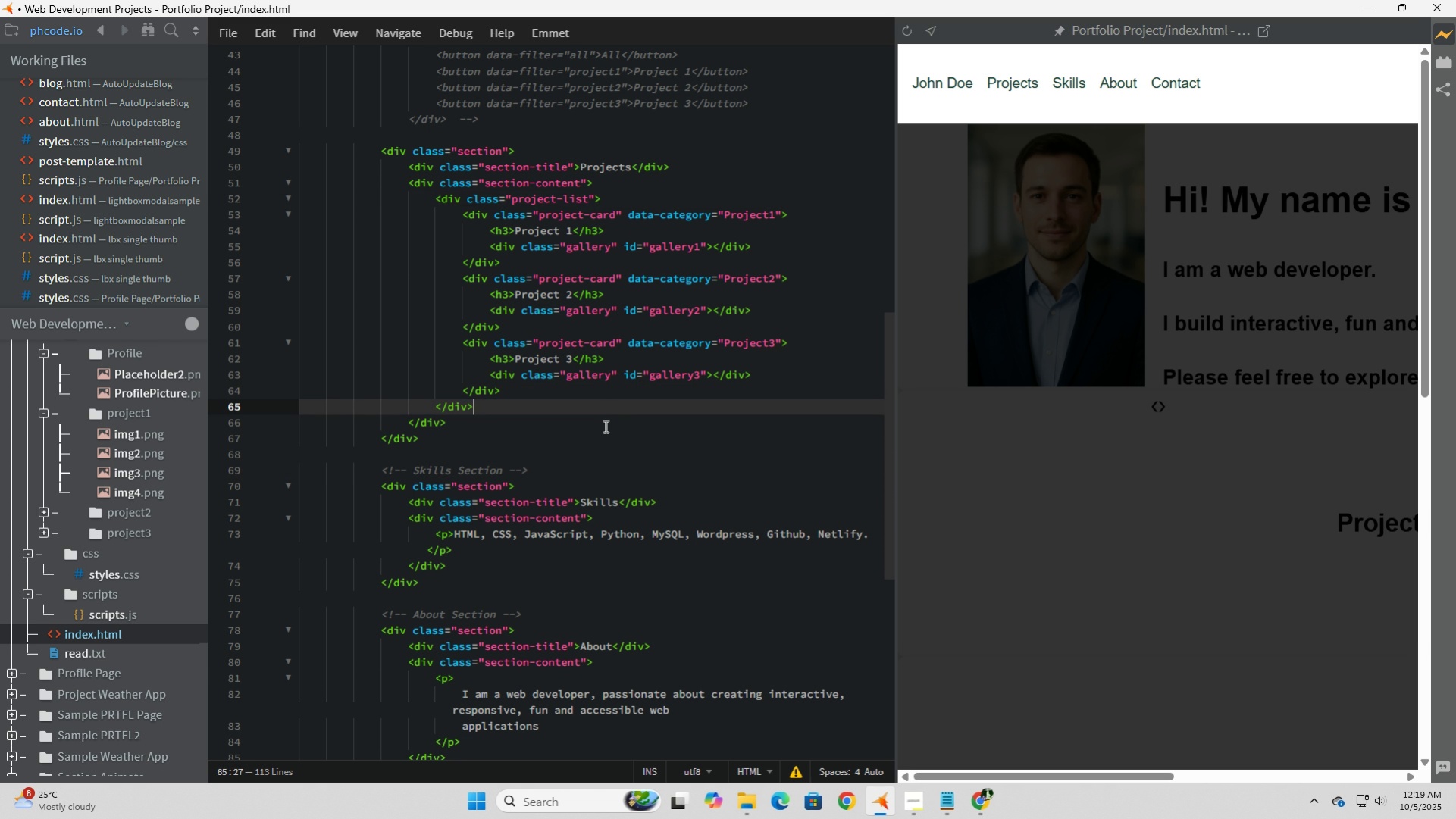 
scroll: coordinate [604, 427], scroll_direction: down, amount: 10.0
 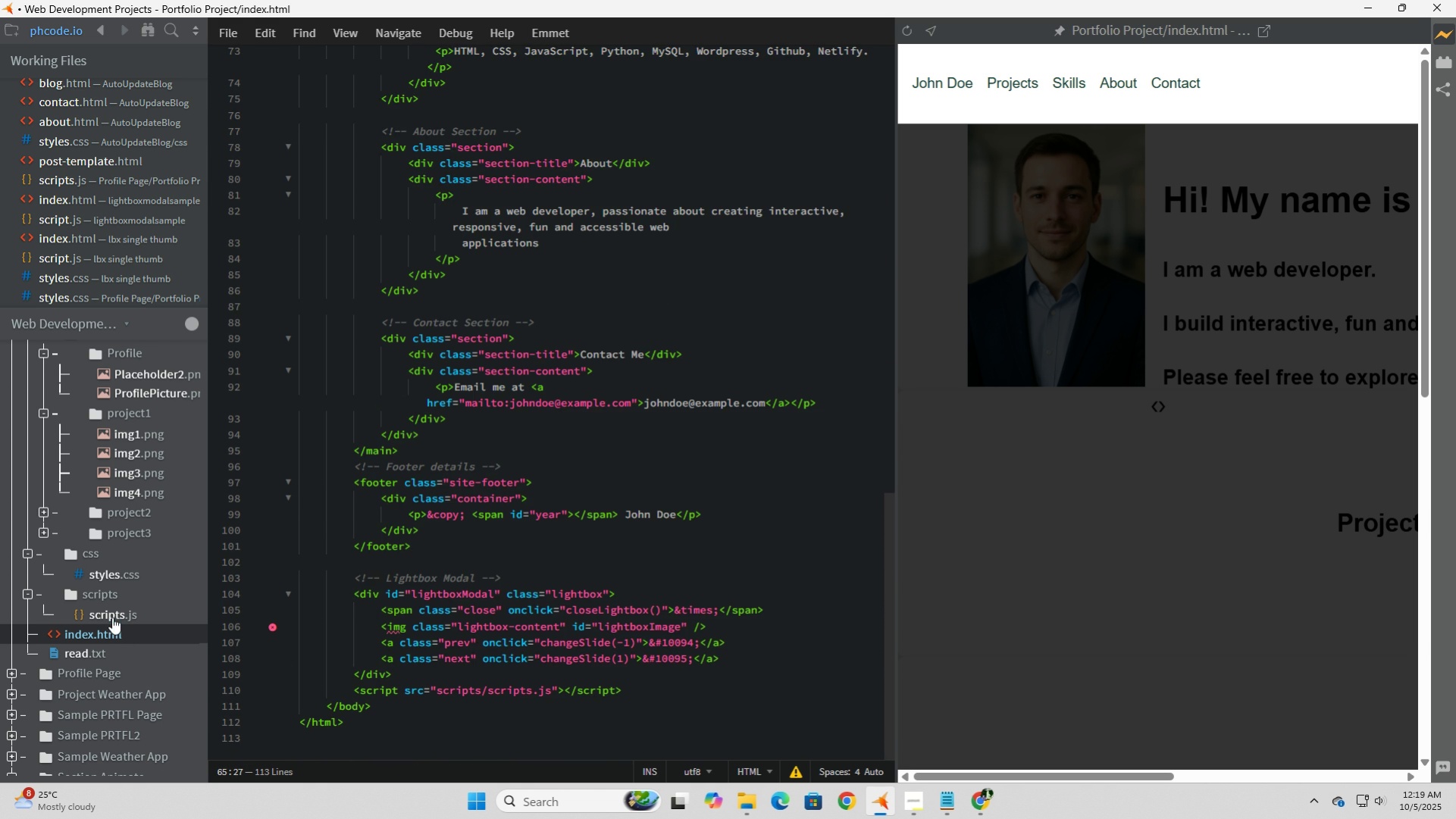 
left_click([111, 611])
 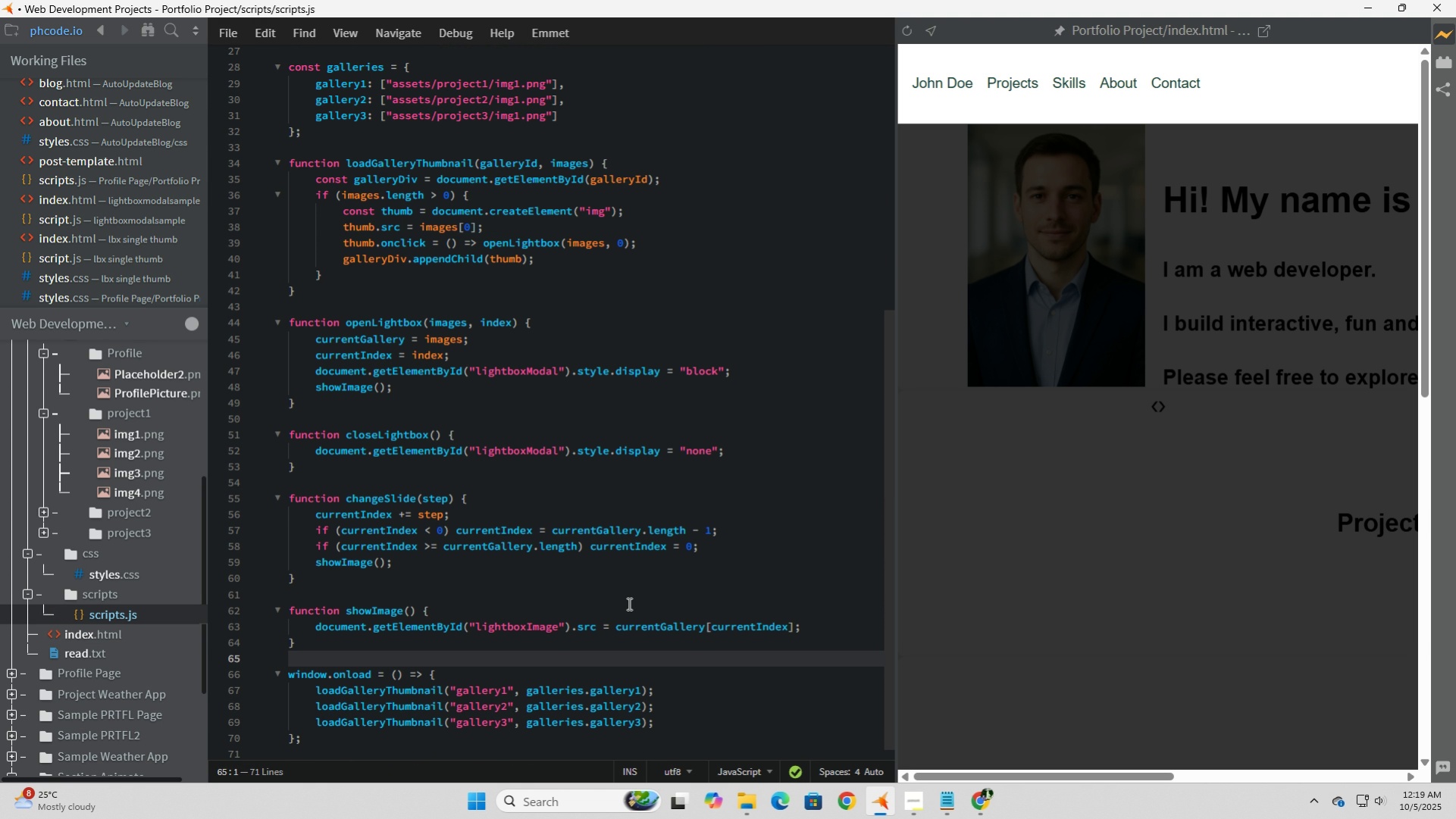 
wait(9.1)
 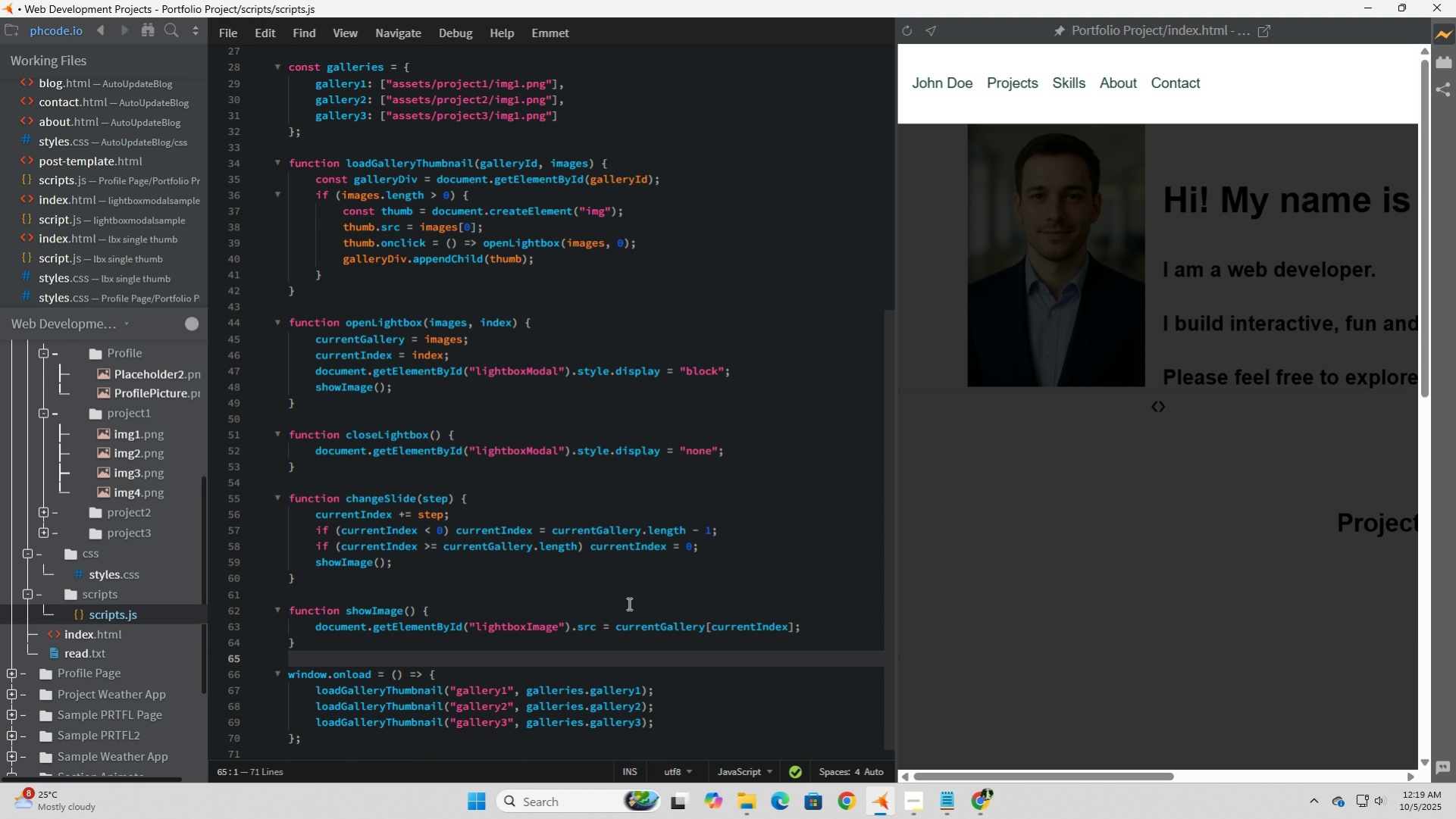 
scroll: coordinate [634, 598], scroll_direction: up, amount: 11.0